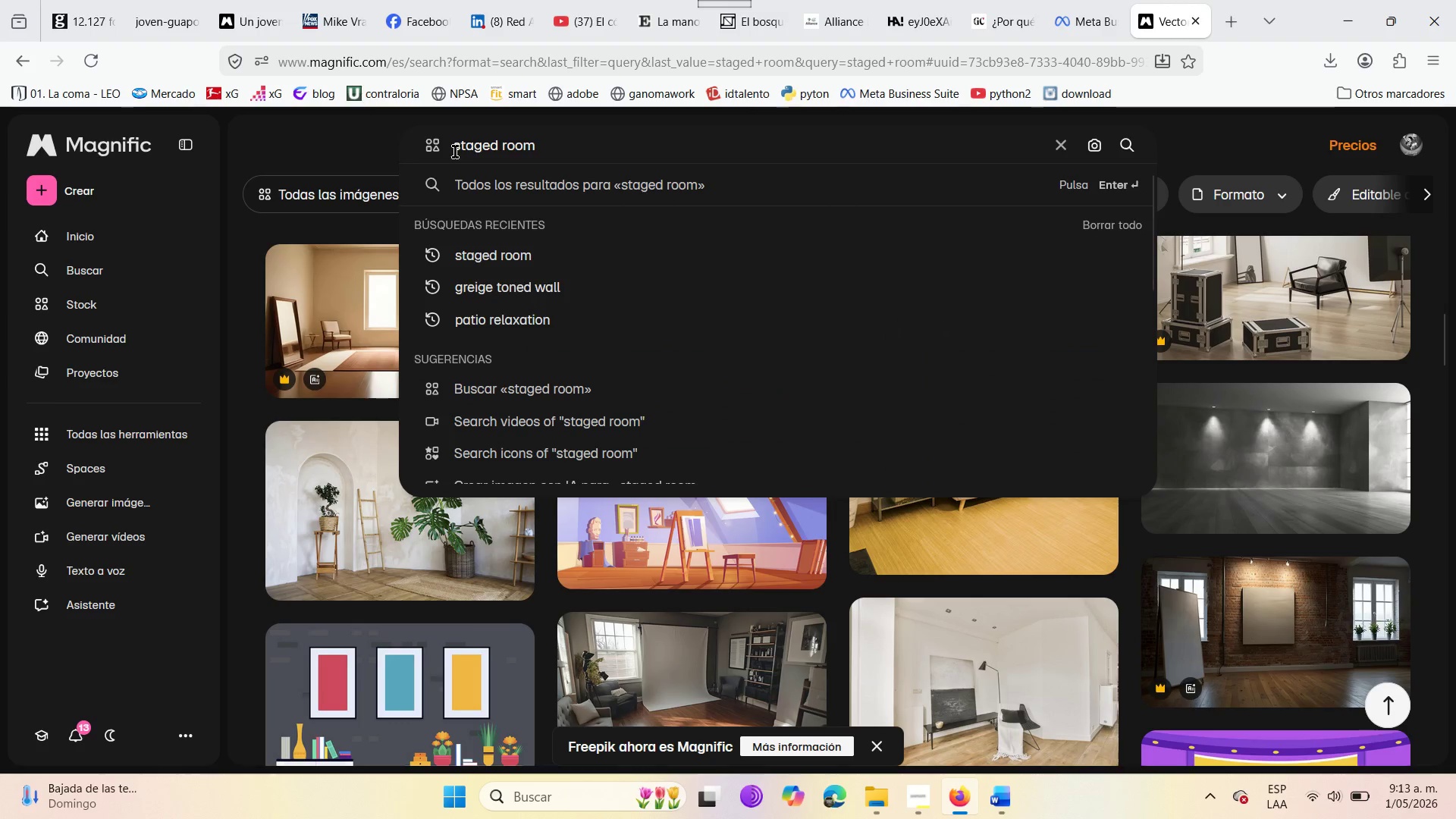 
type(cozy )
 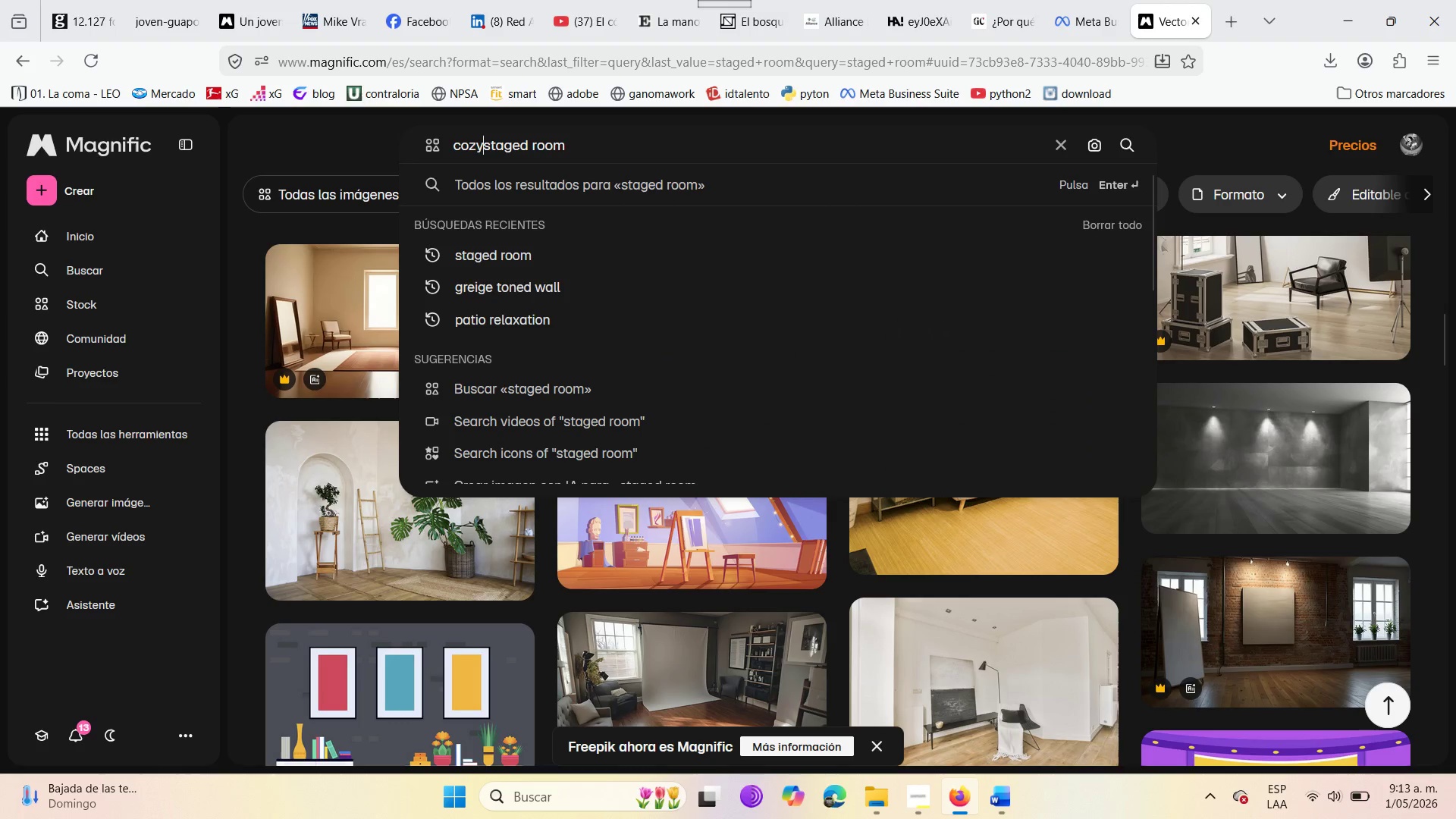 
key(Enter)
 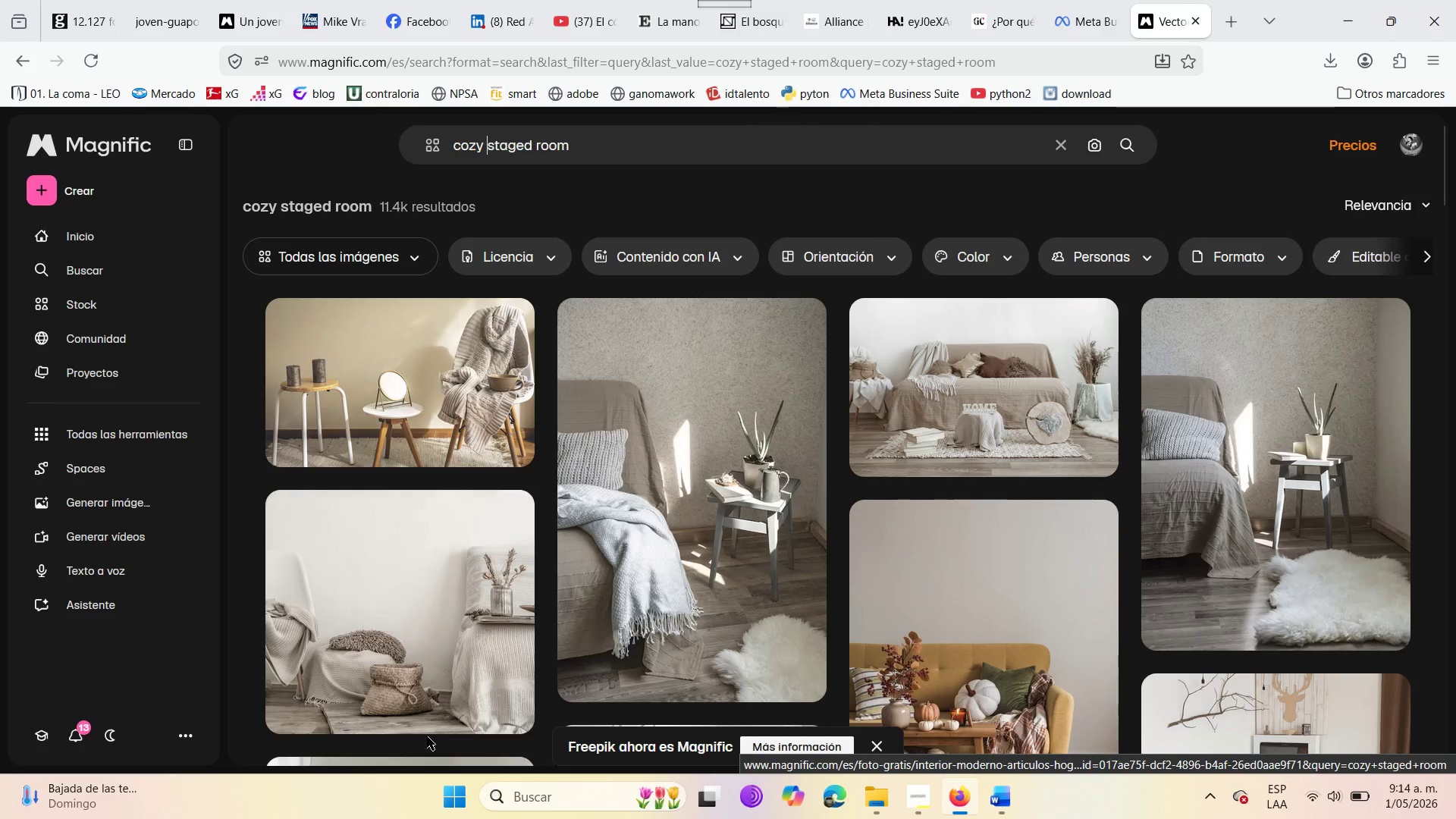 
wait(11.27)
 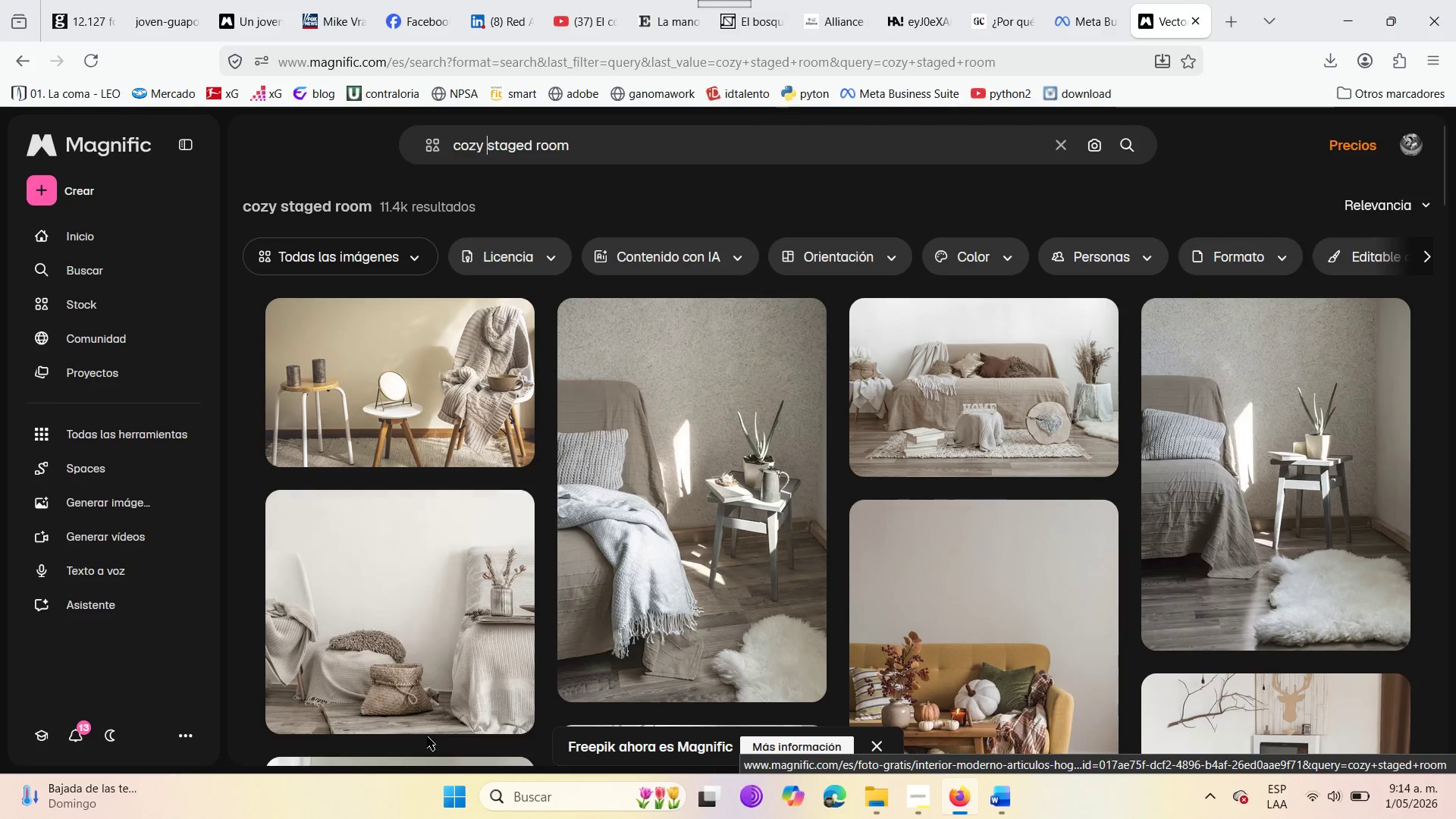 
scroll: coordinate [336, 683], scroll_direction: down, amount: 9.0
 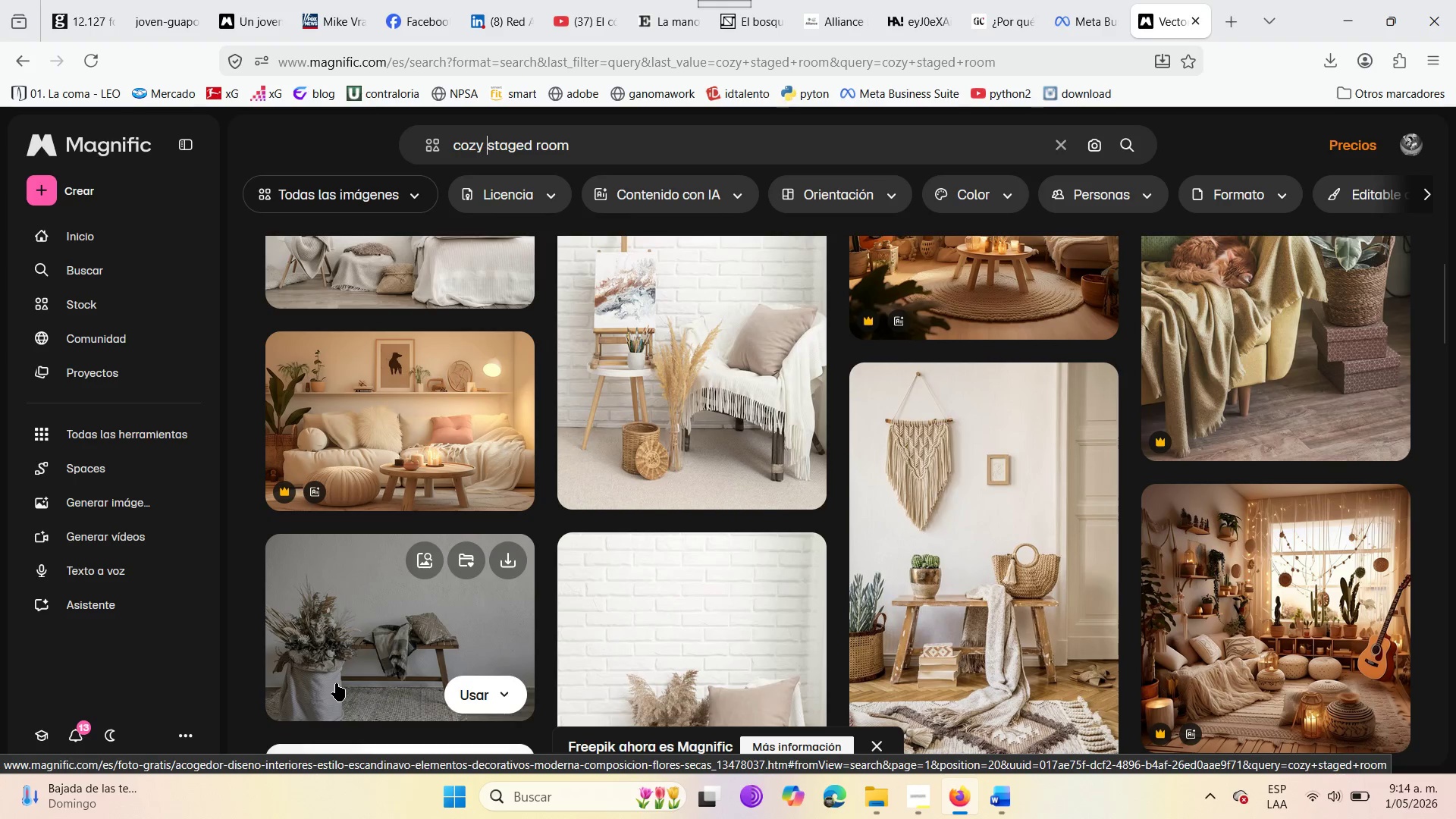 
scroll: coordinate [336, 593], scroll_direction: up, amount: 7.0
 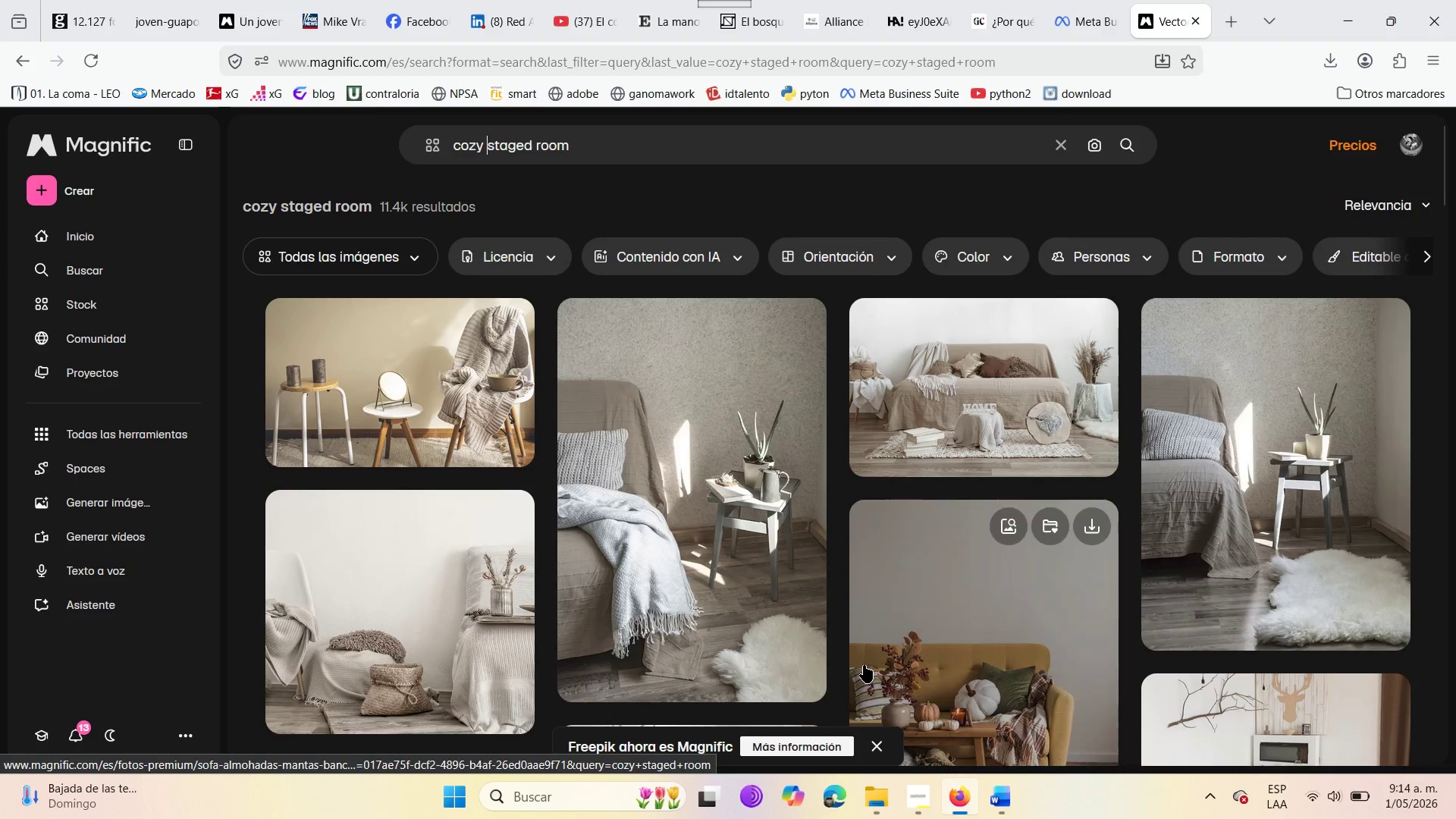 
left_click([347, 379])
 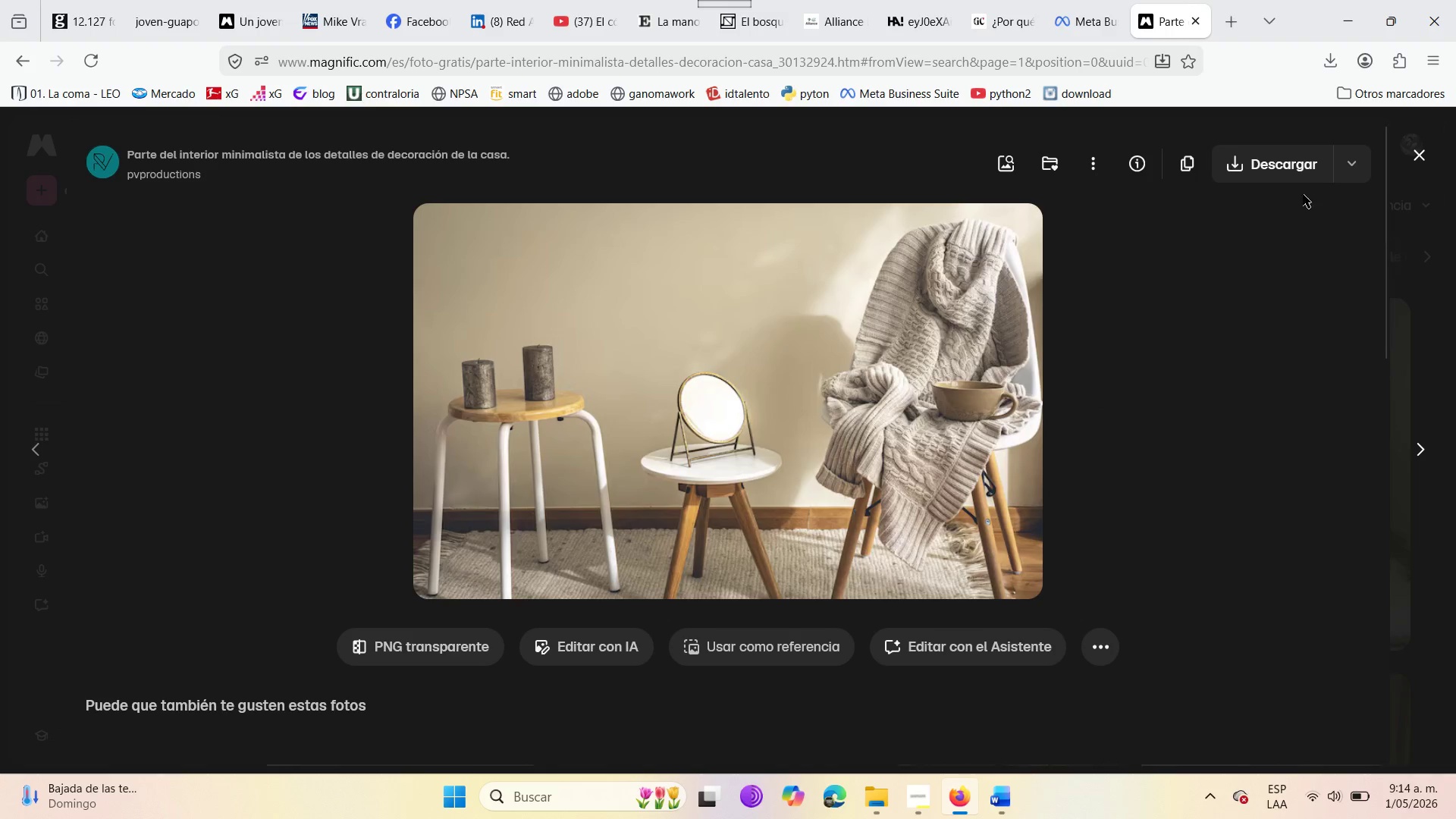 
mouse_move([1271, 195])
 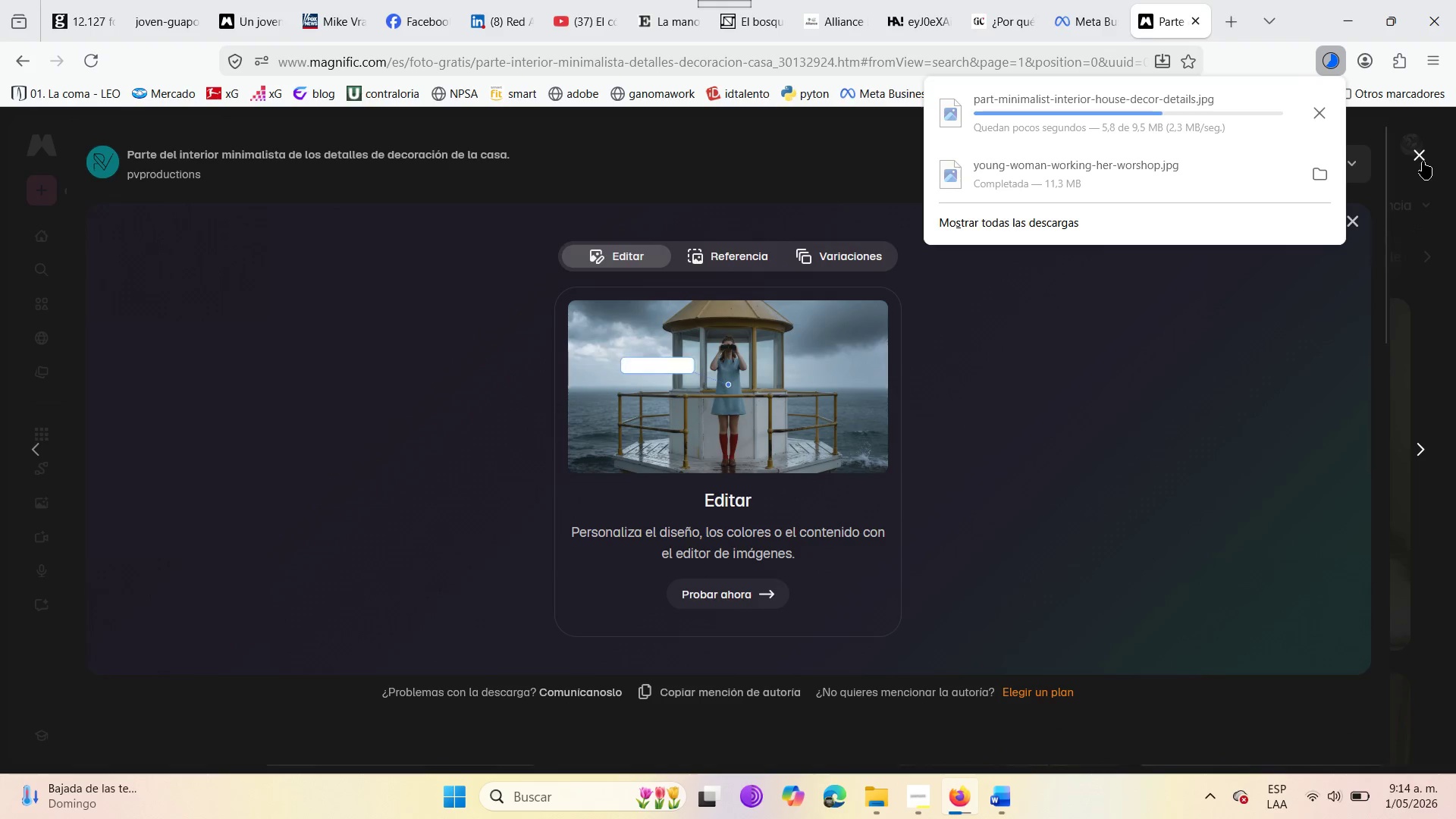 
left_click([1423, 162])
 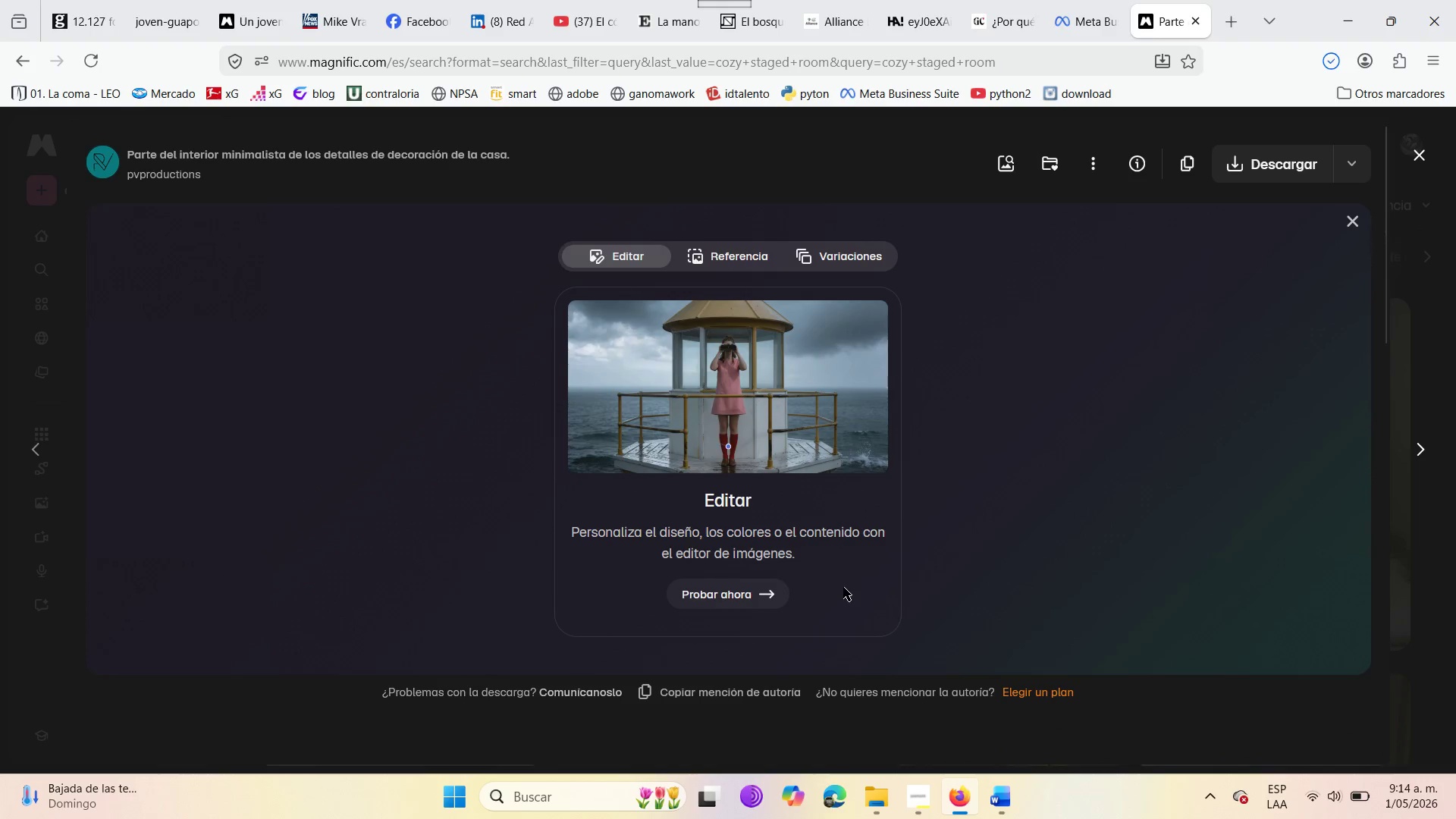 
scroll: coordinate [754, 595], scroll_direction: down, amount: 11.0
 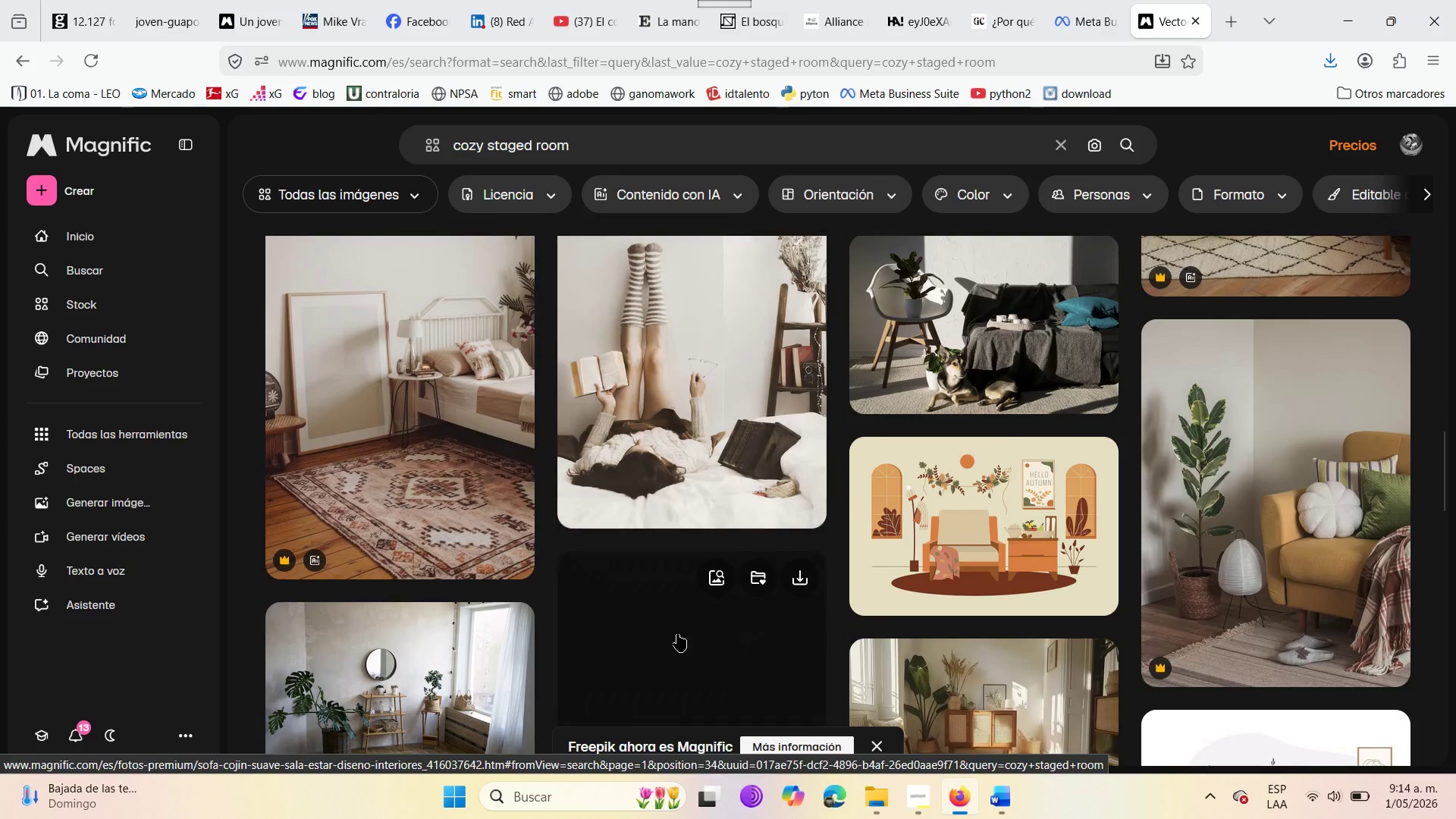 
mouse_move([668, 634])
 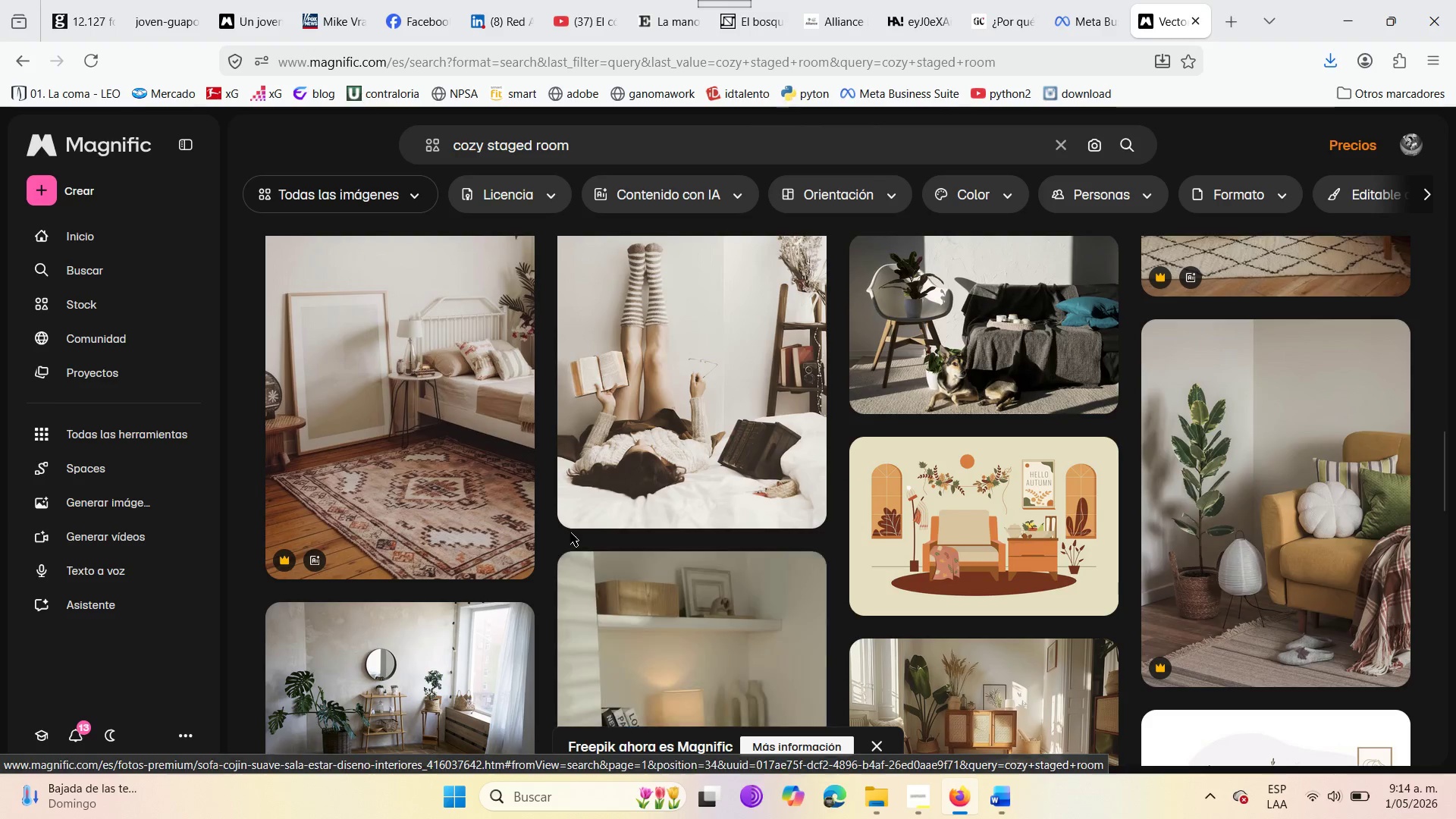 
scroll: coordinate [571, 537], scroll_direction: down, amount: 6.0
 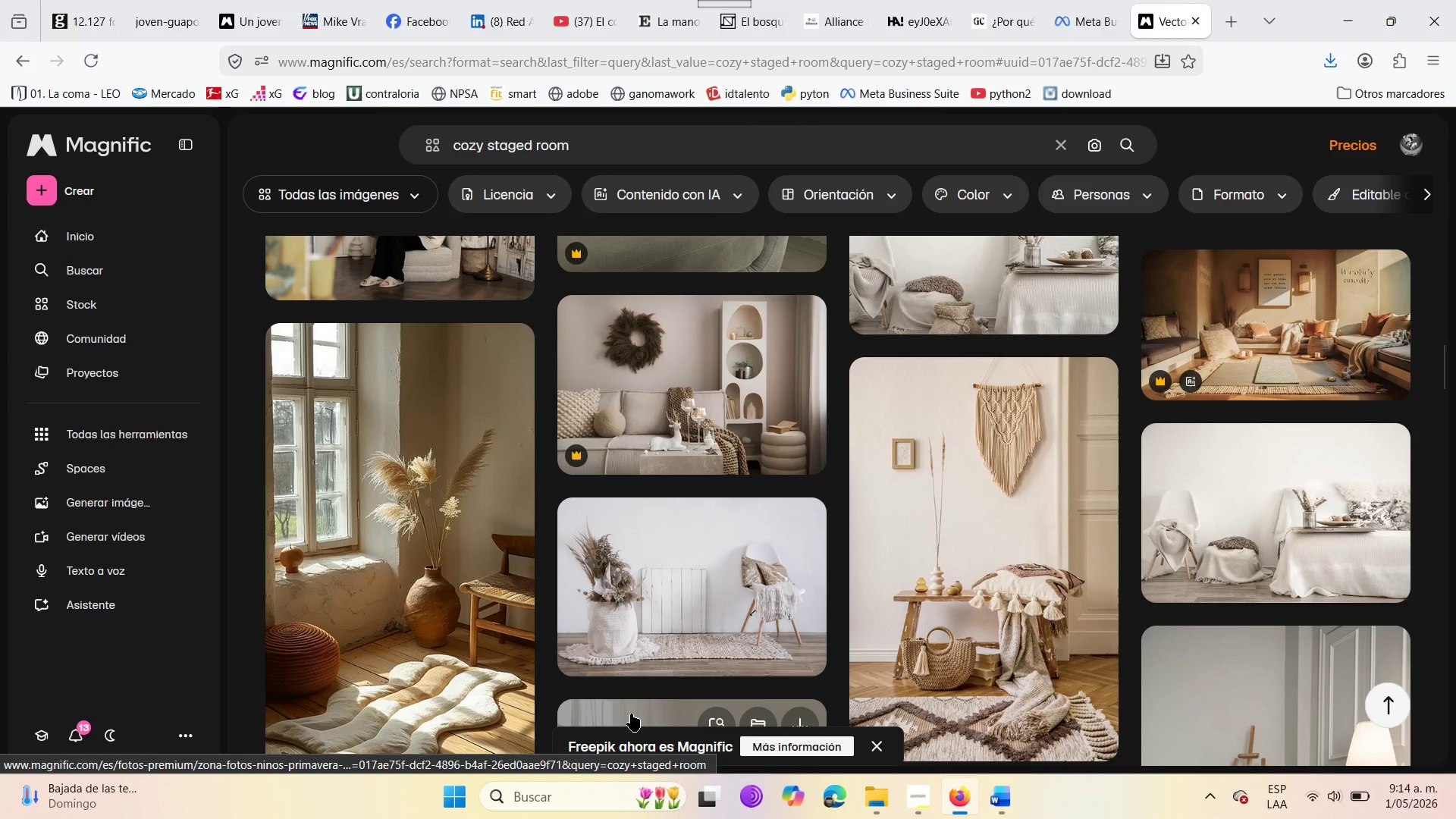 
wait(12.11)
 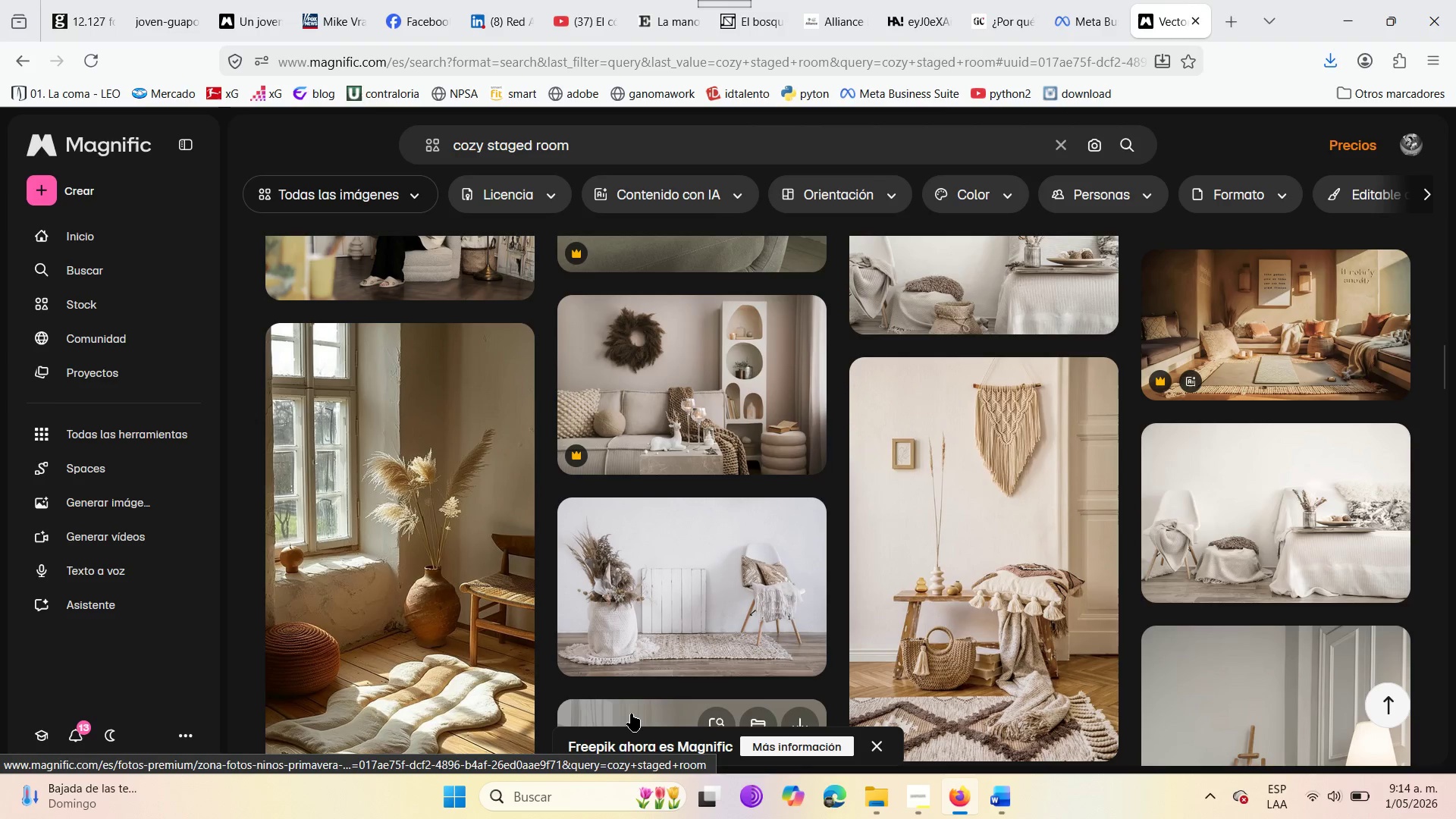 
left_click([1109, 17])
 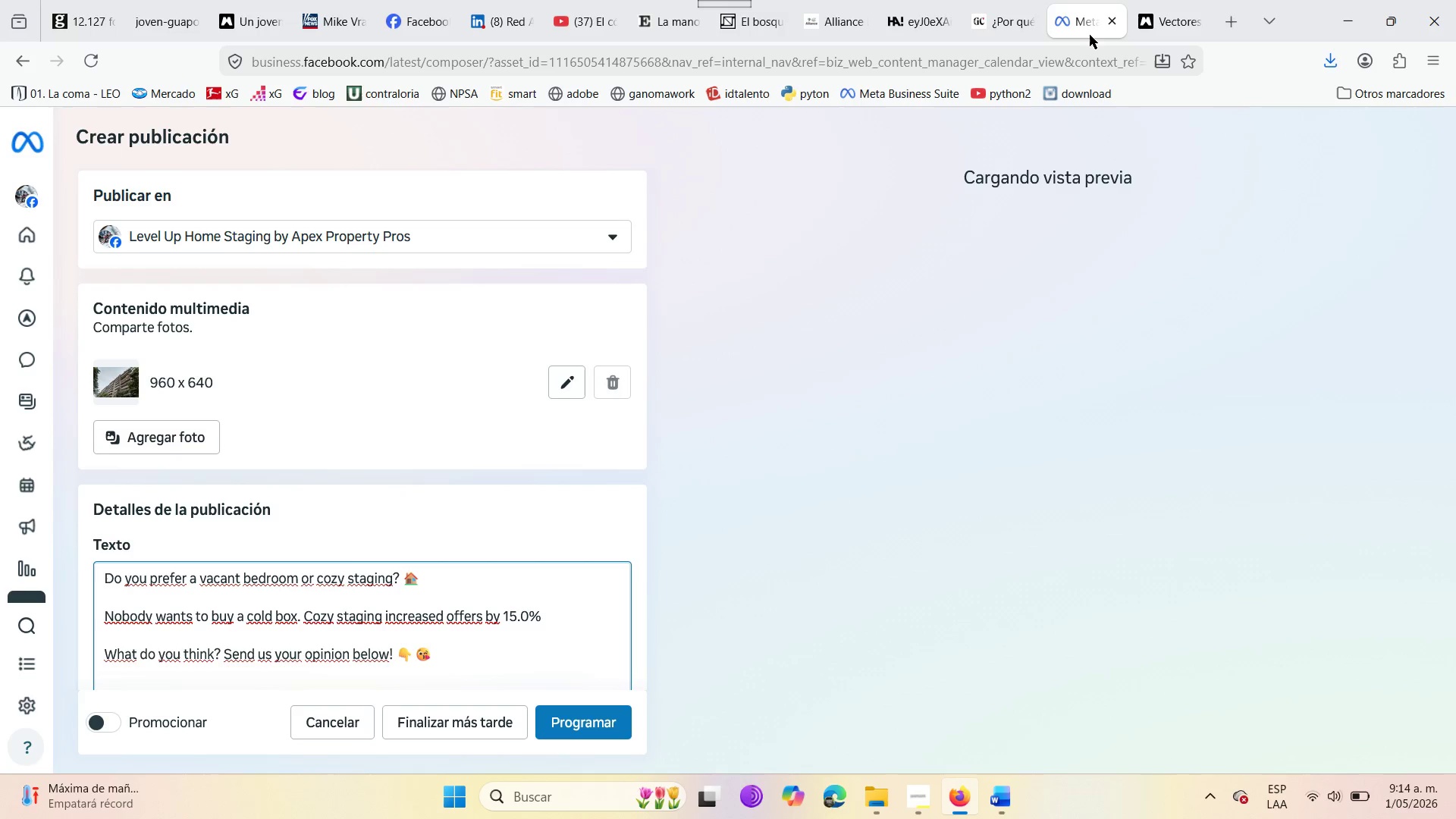 
wait(11.0)
 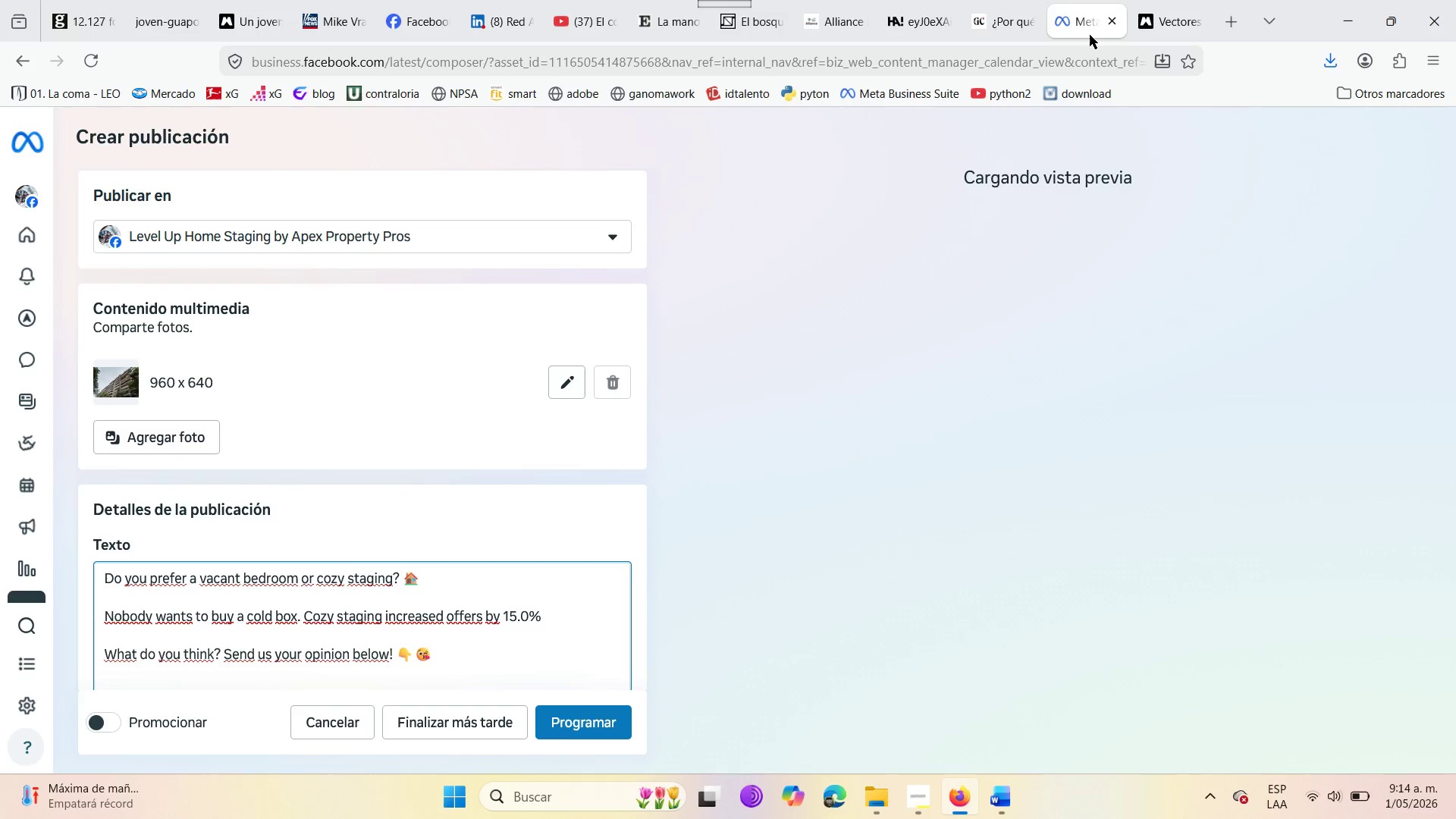 
left_click([193, 435])
 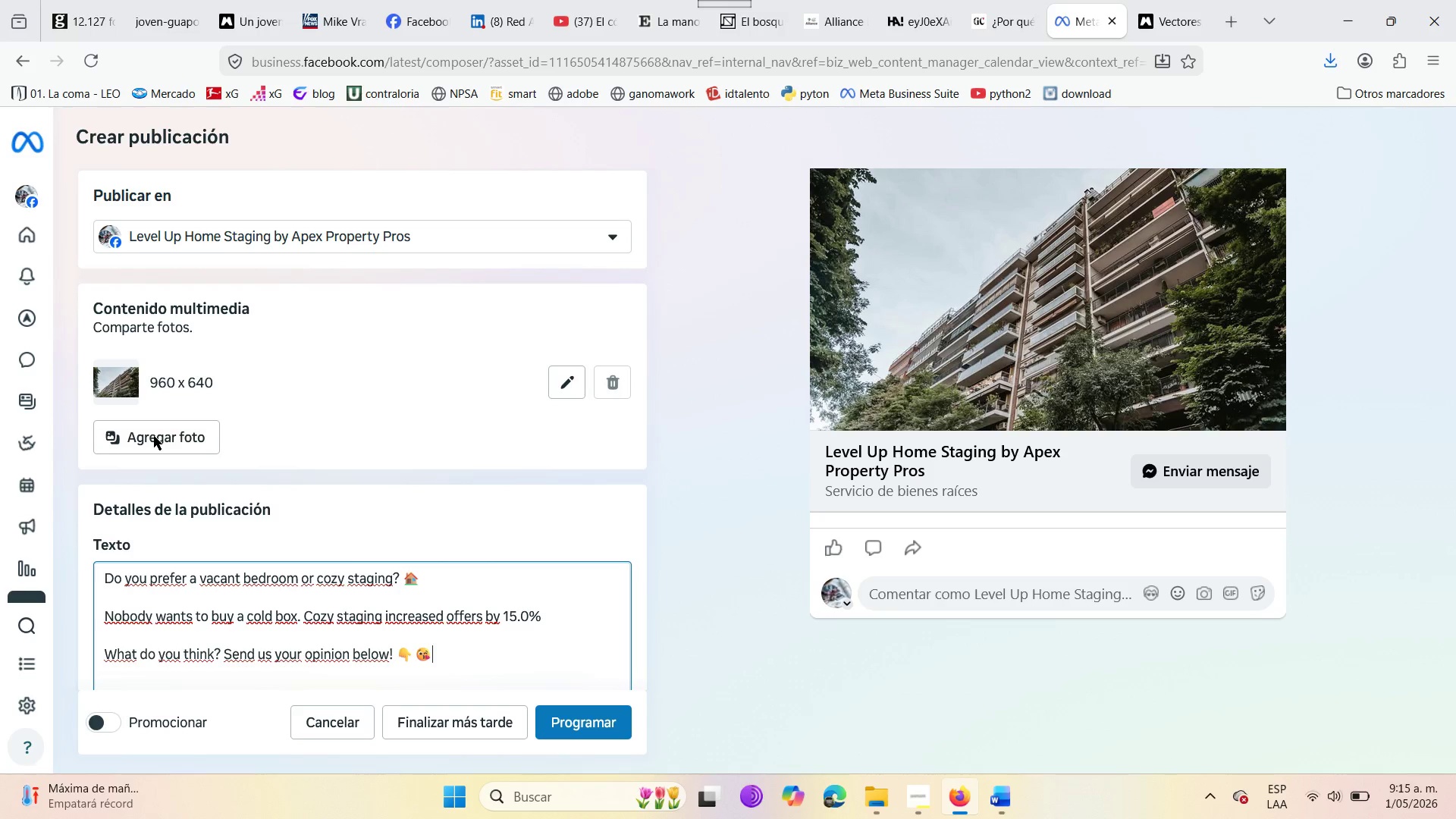 
wait(13.67)
 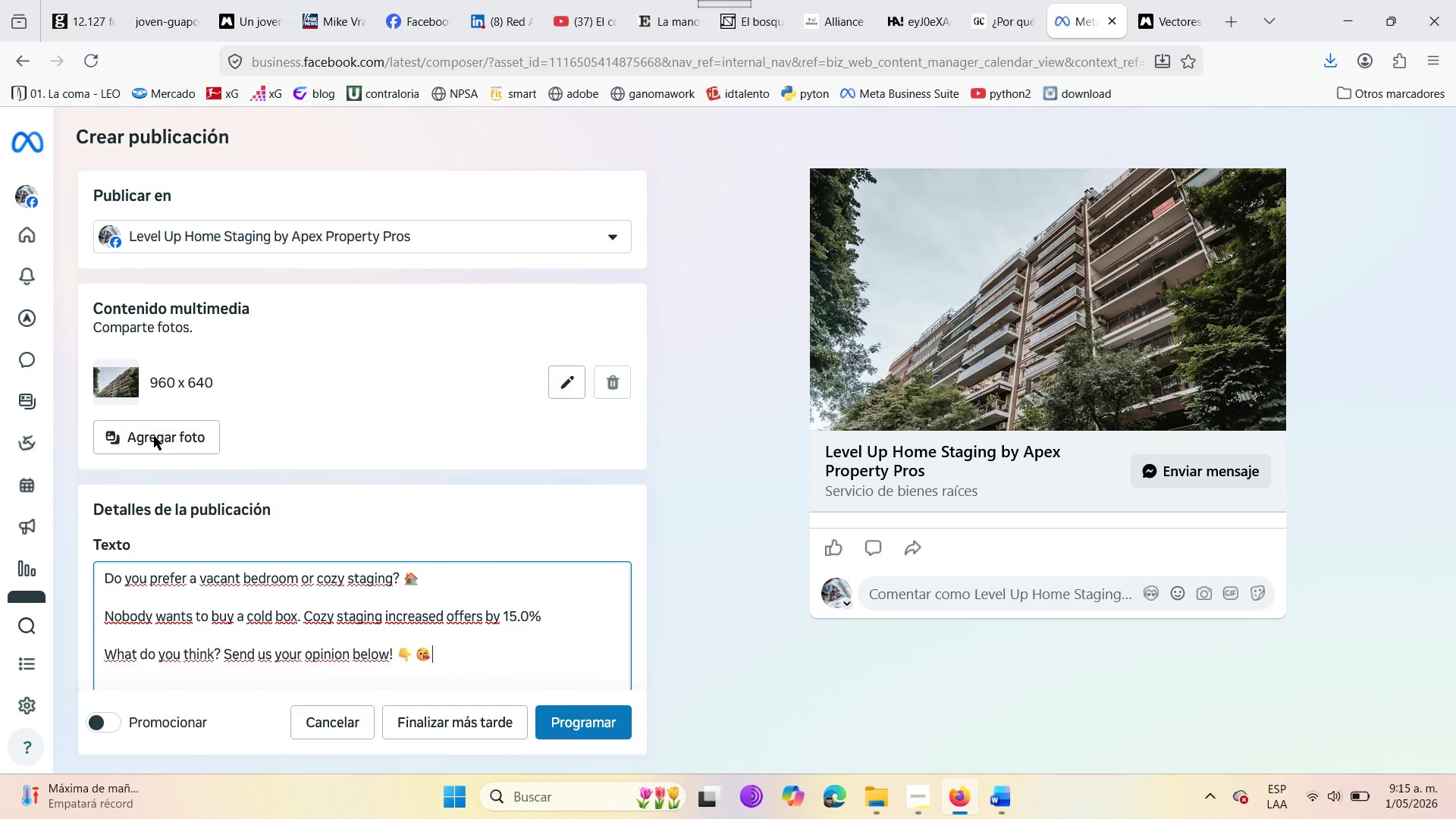 
left_click([180, 443])
 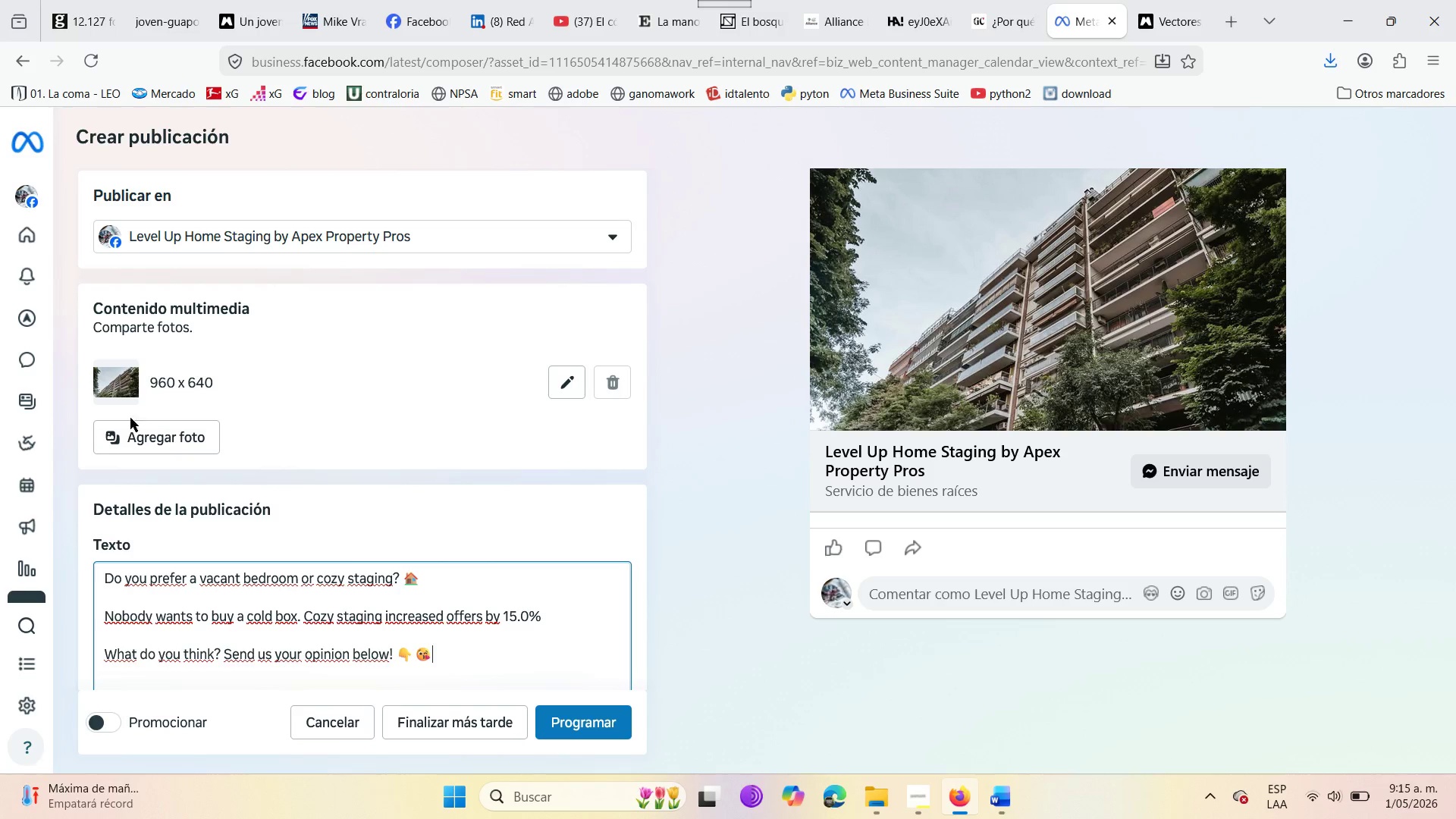 
left_click([189, 435])
 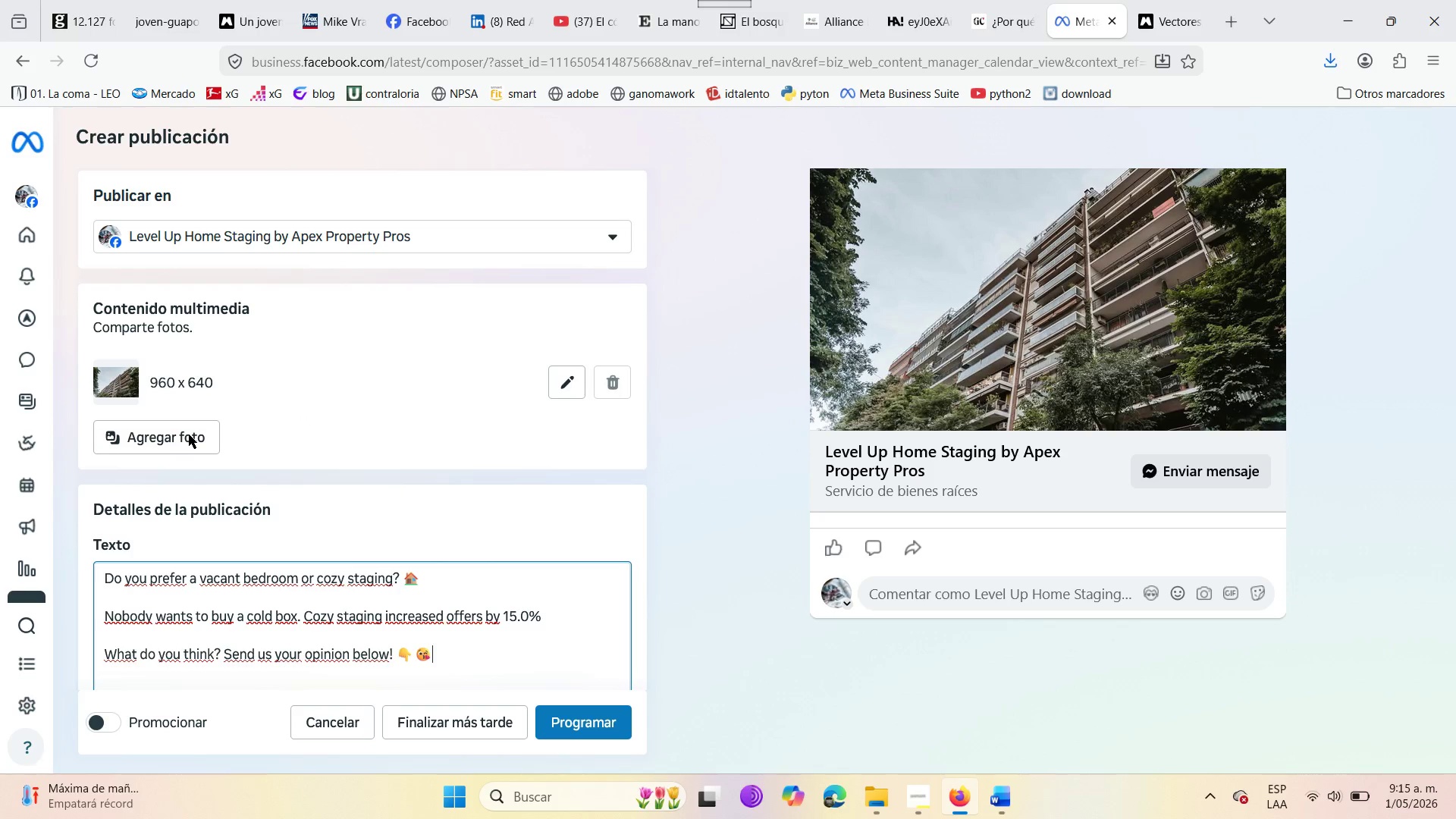 
scroll: coordinate [209, 407], scroll_direction: down, amount: 1.0
 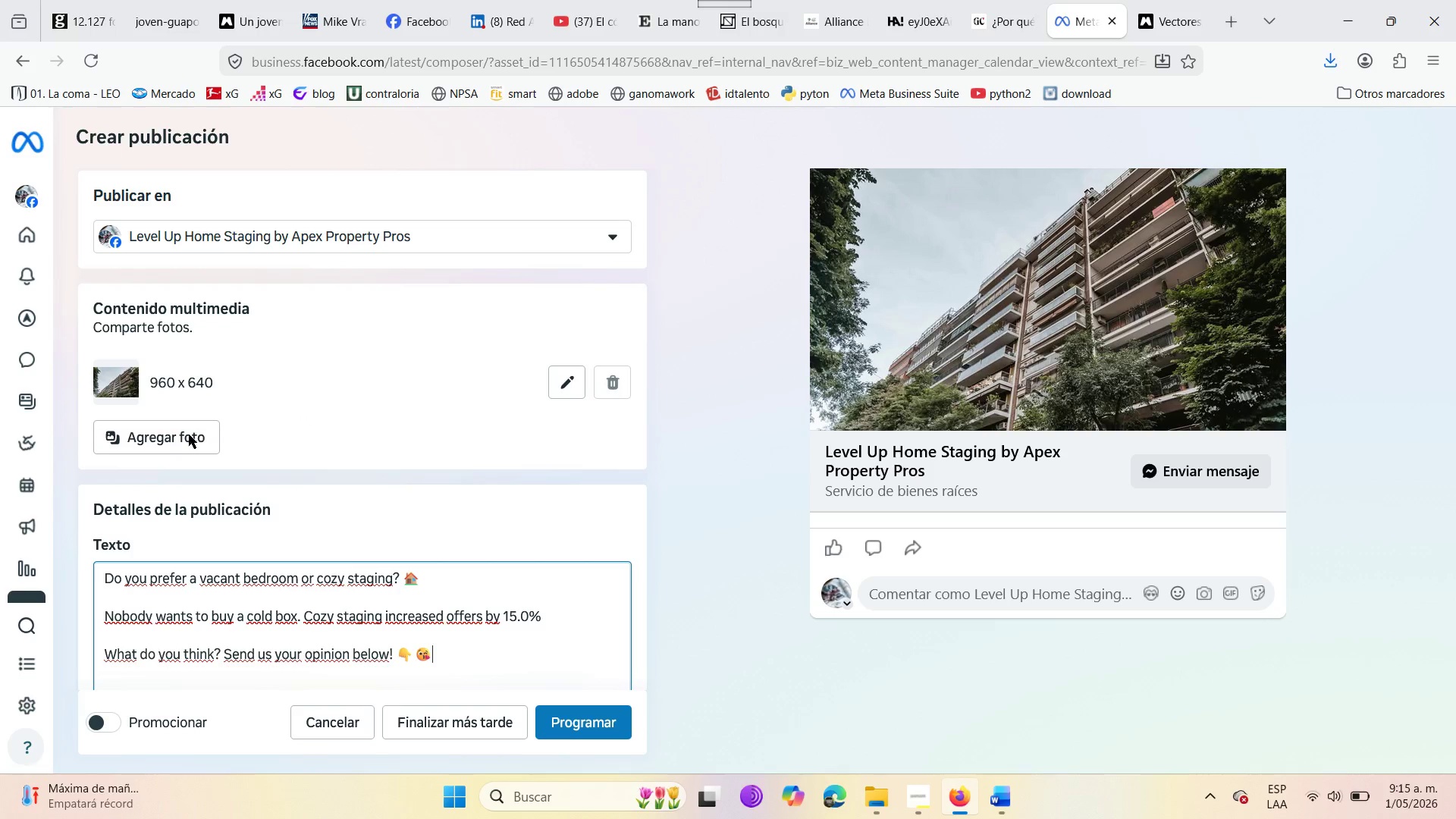 
wait(10.48)
 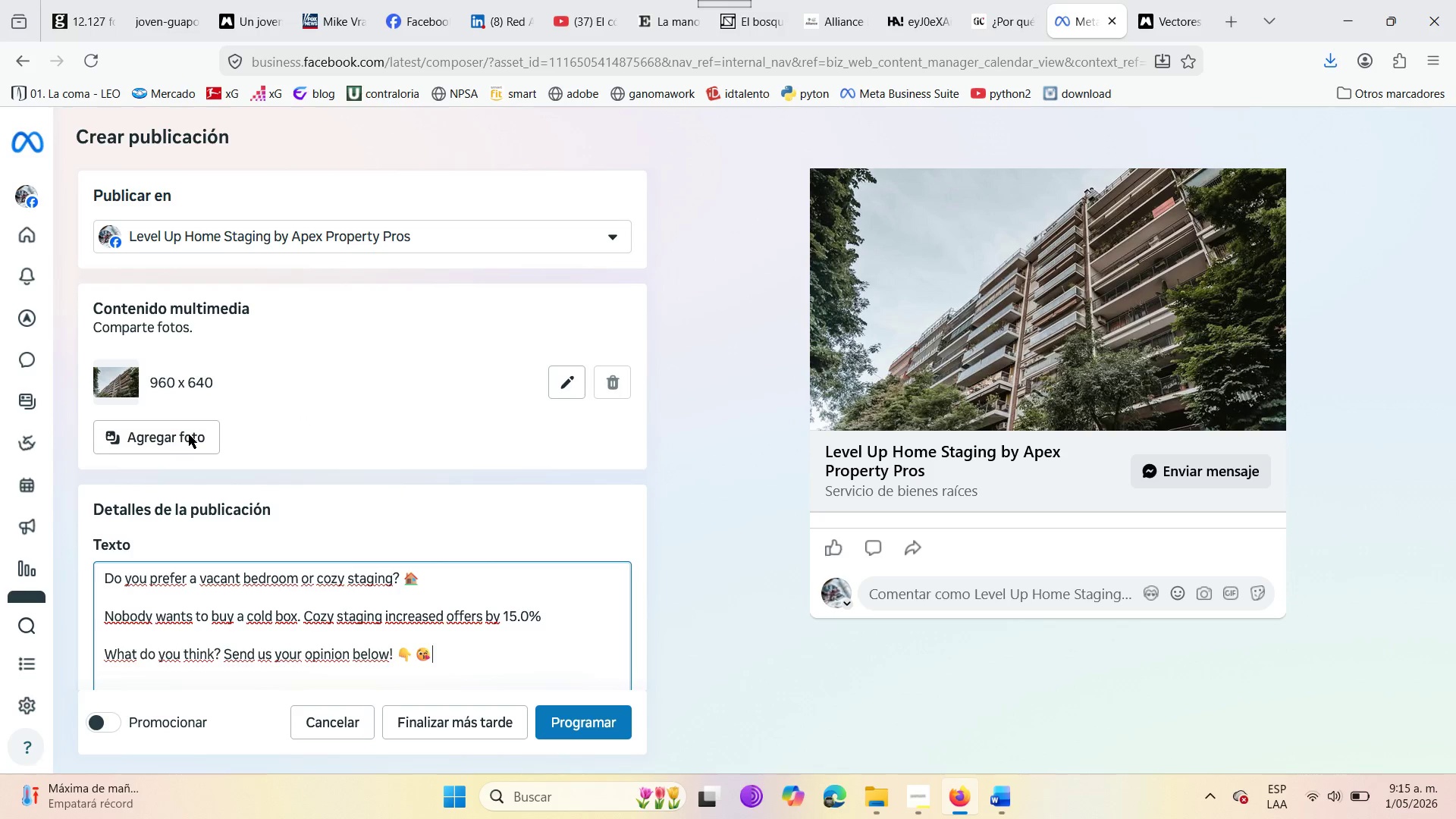 
double_click([164, 436])